 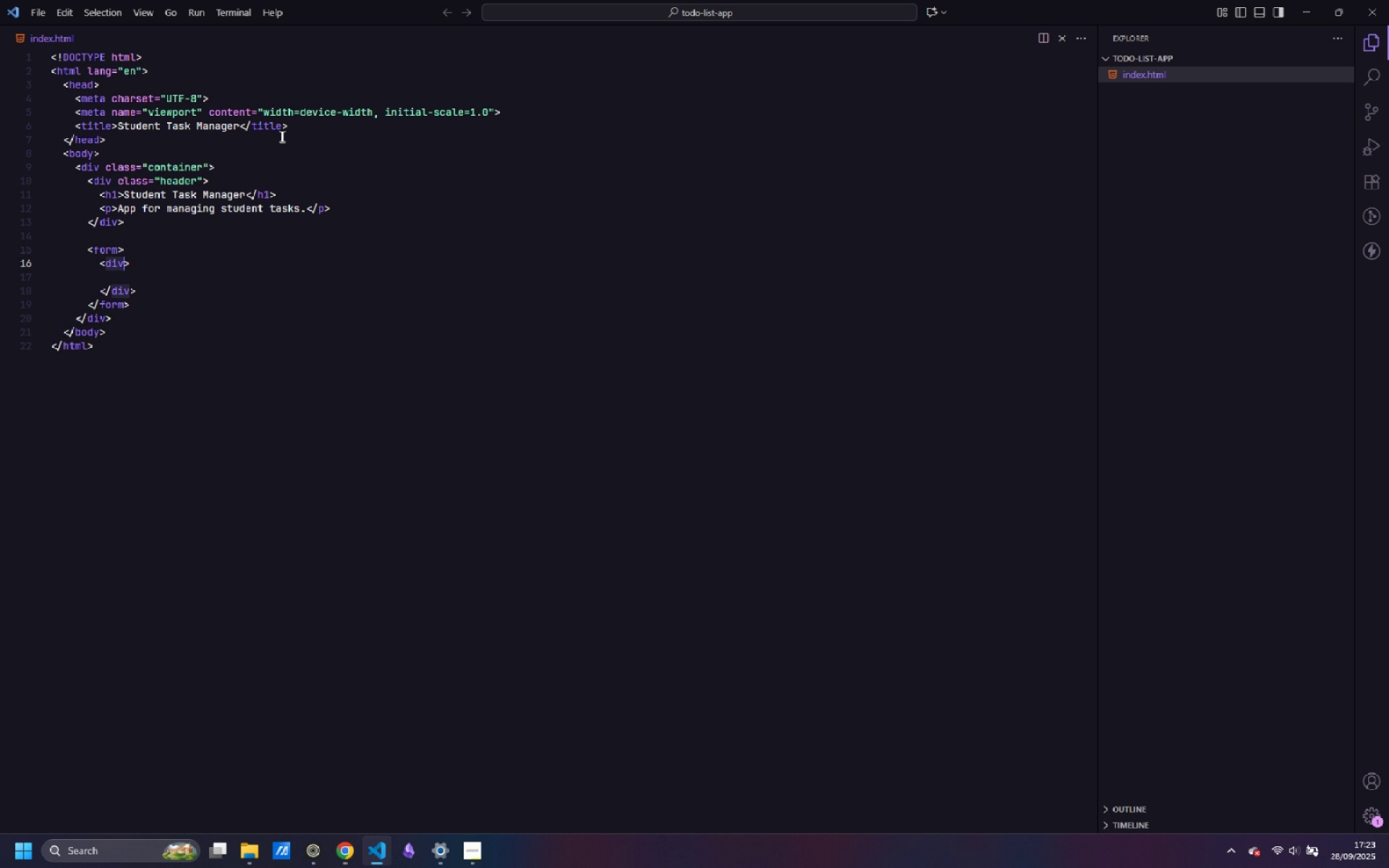 
key(ArrowUp)
 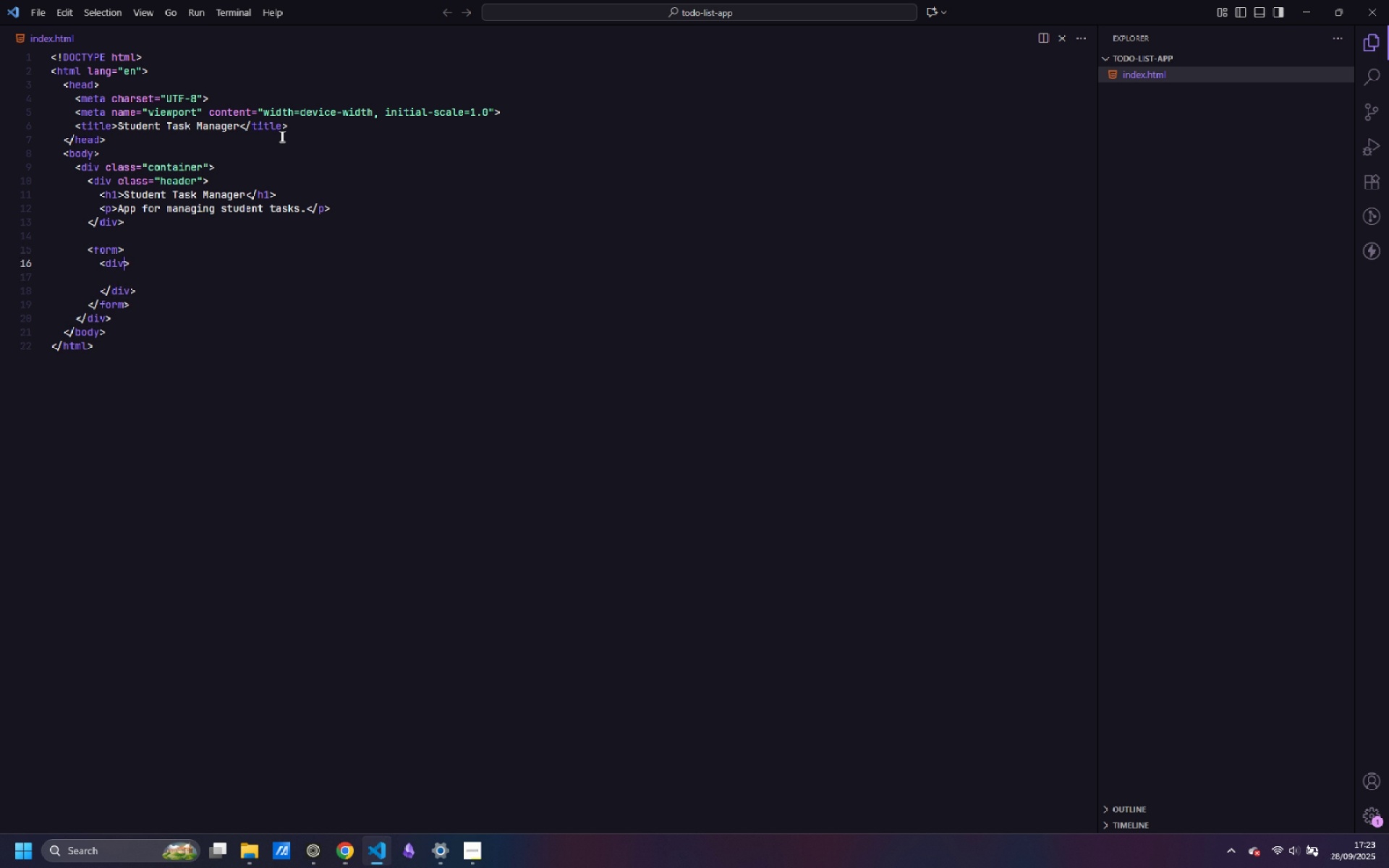 
key(ArrowDown)
 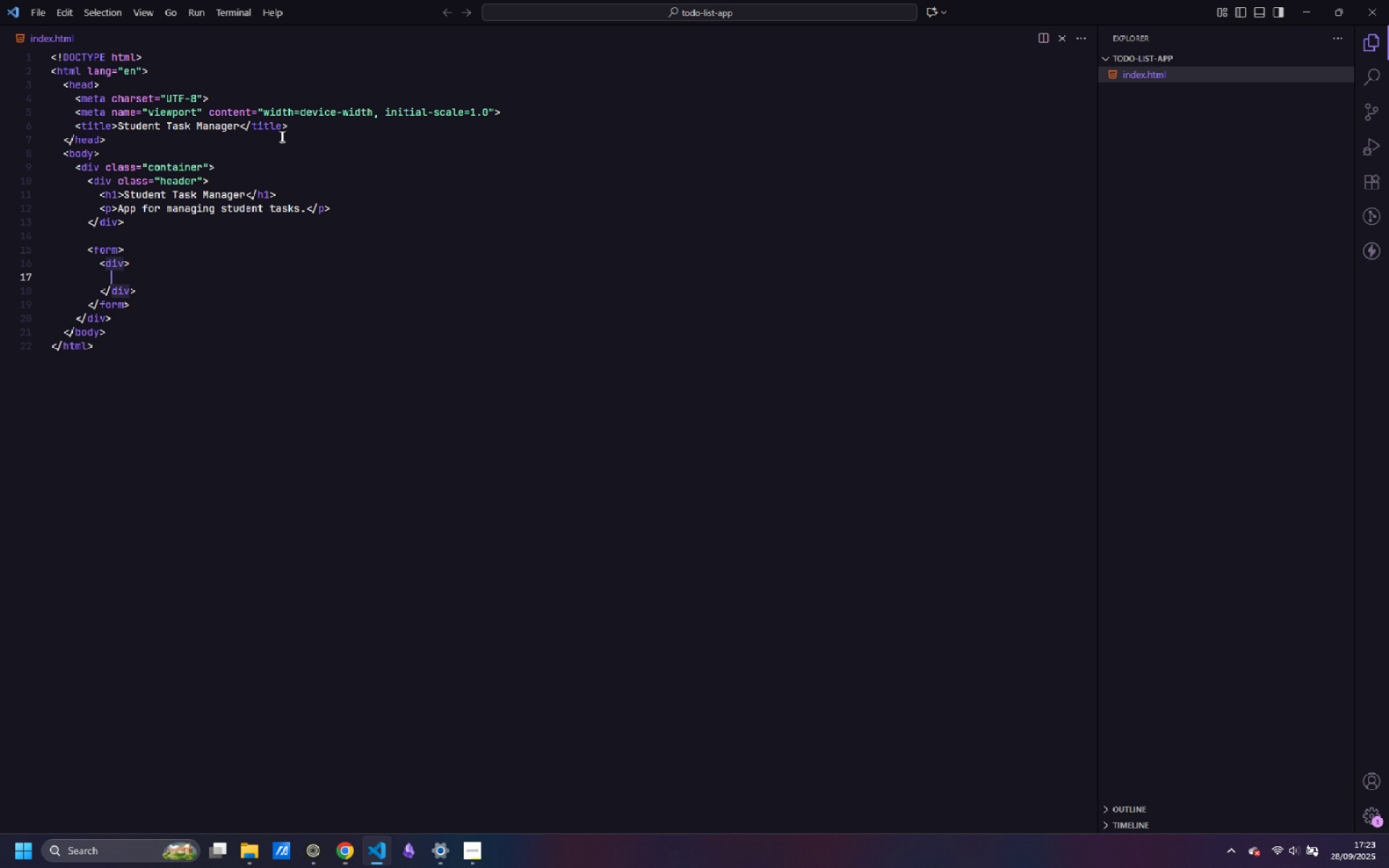 
key(ArrowDown)
 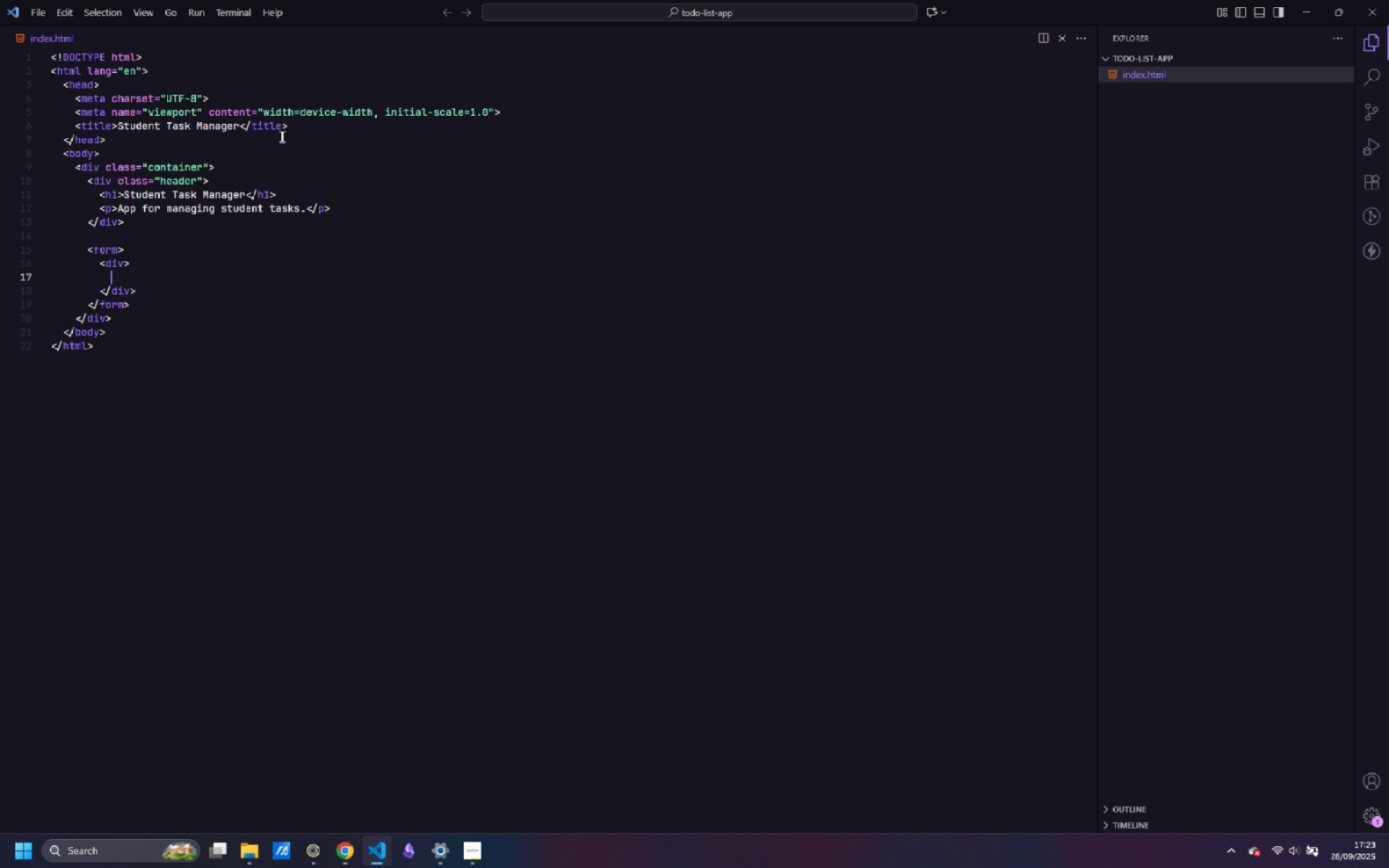 
key(ArrowUp)
 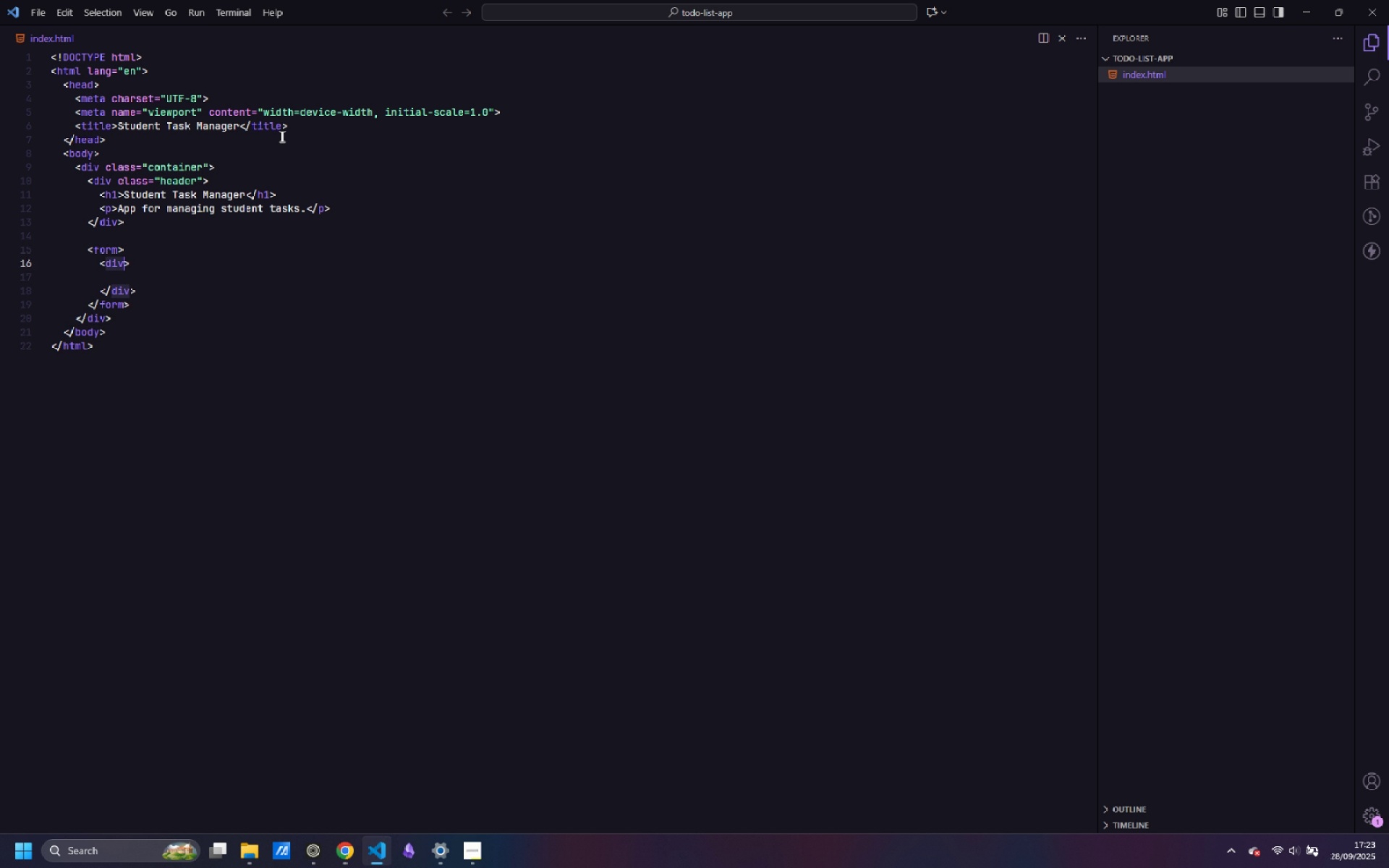 
key(ArrowDown)